 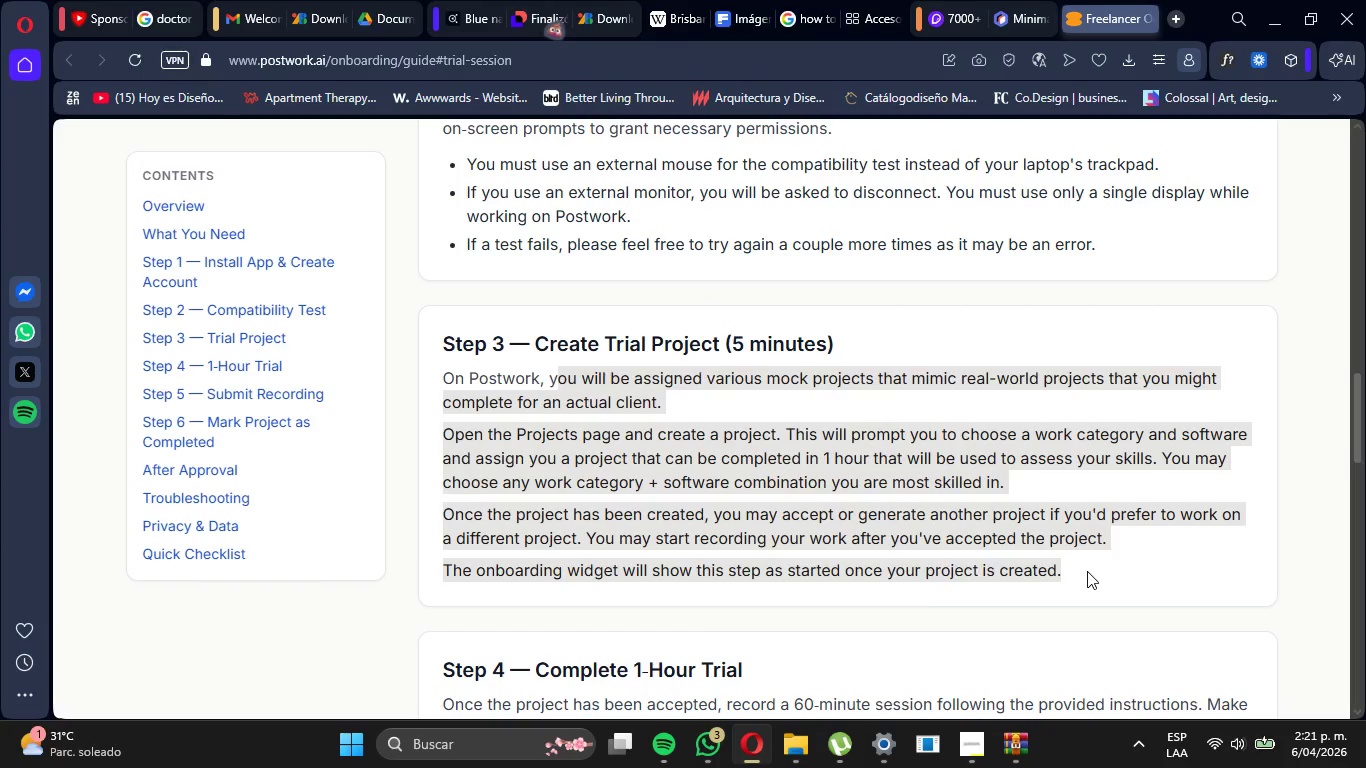 
left_click([1087, 571])
 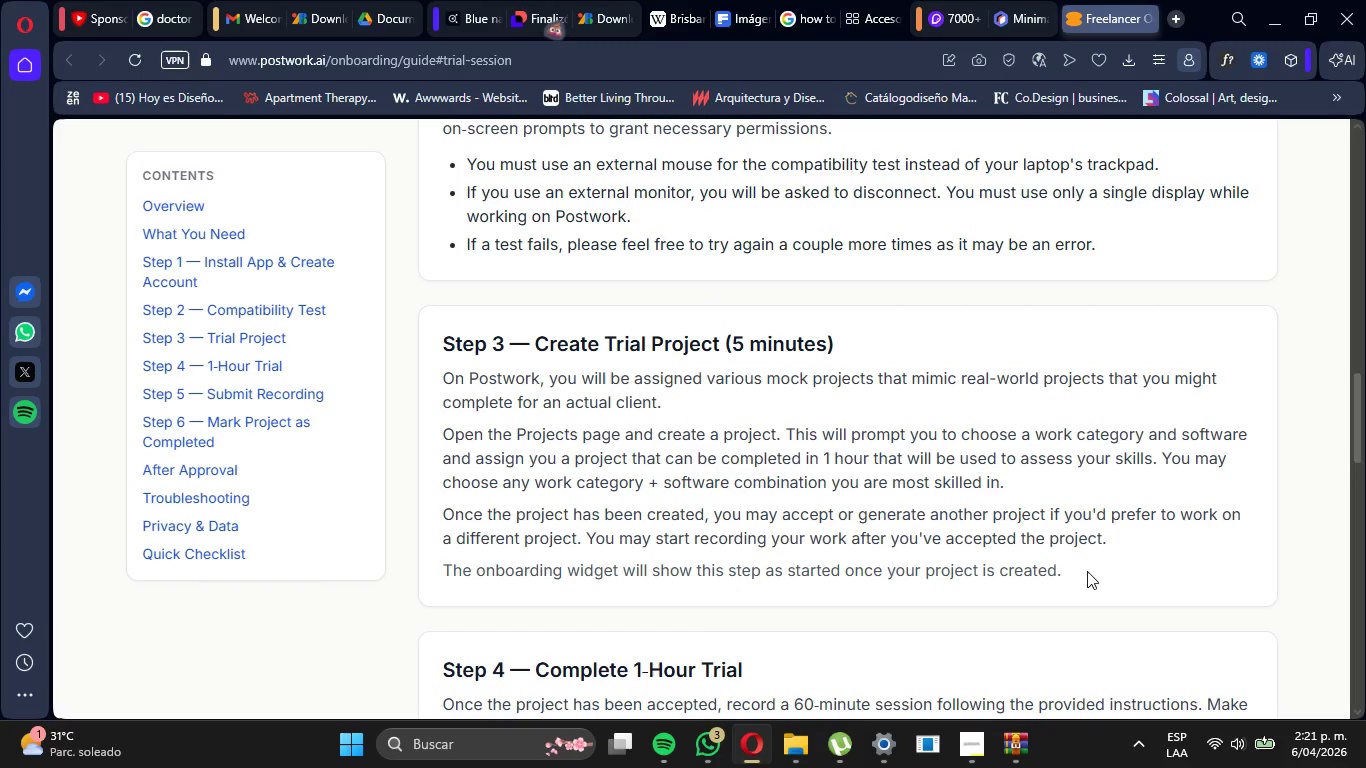 
left_click_drag(start_coordinate=[1087, 571], to_coordinate=[475, 386])
 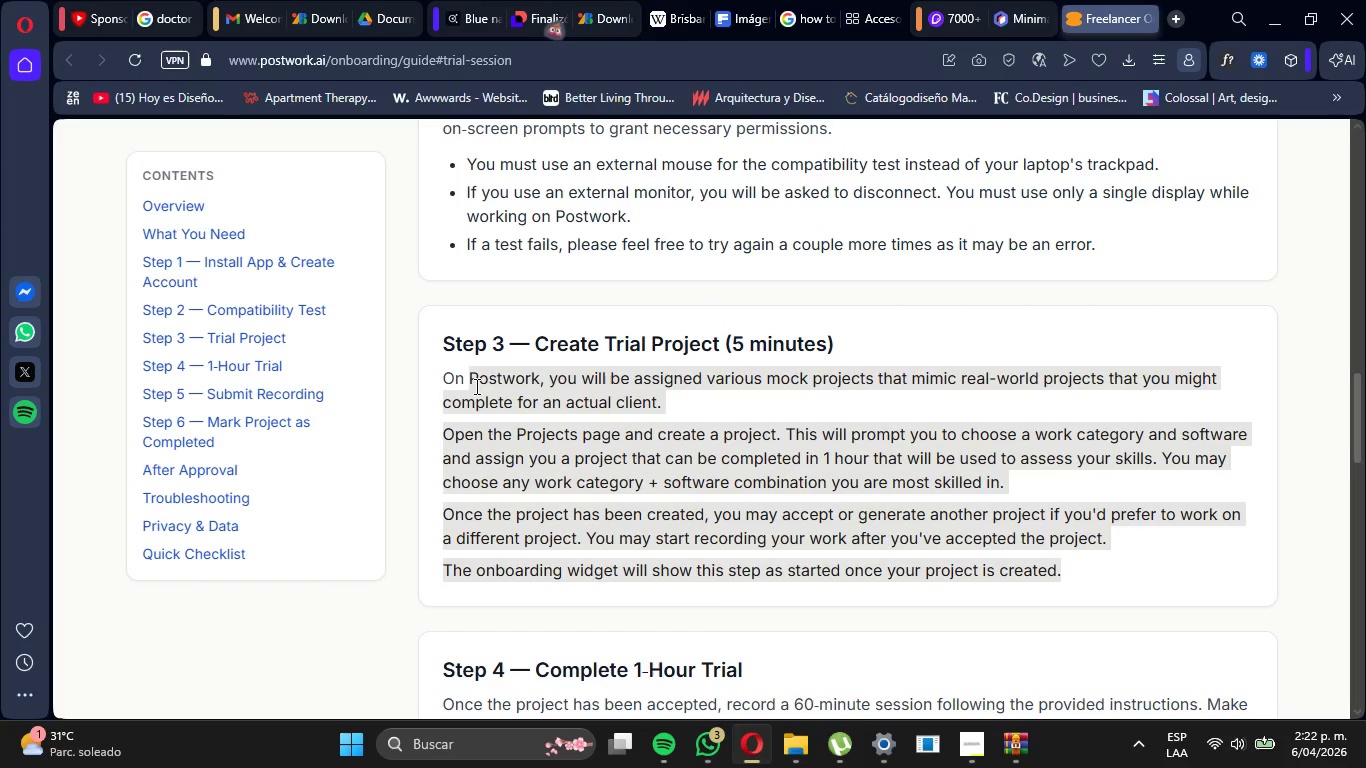 
left_click([475, 386])
 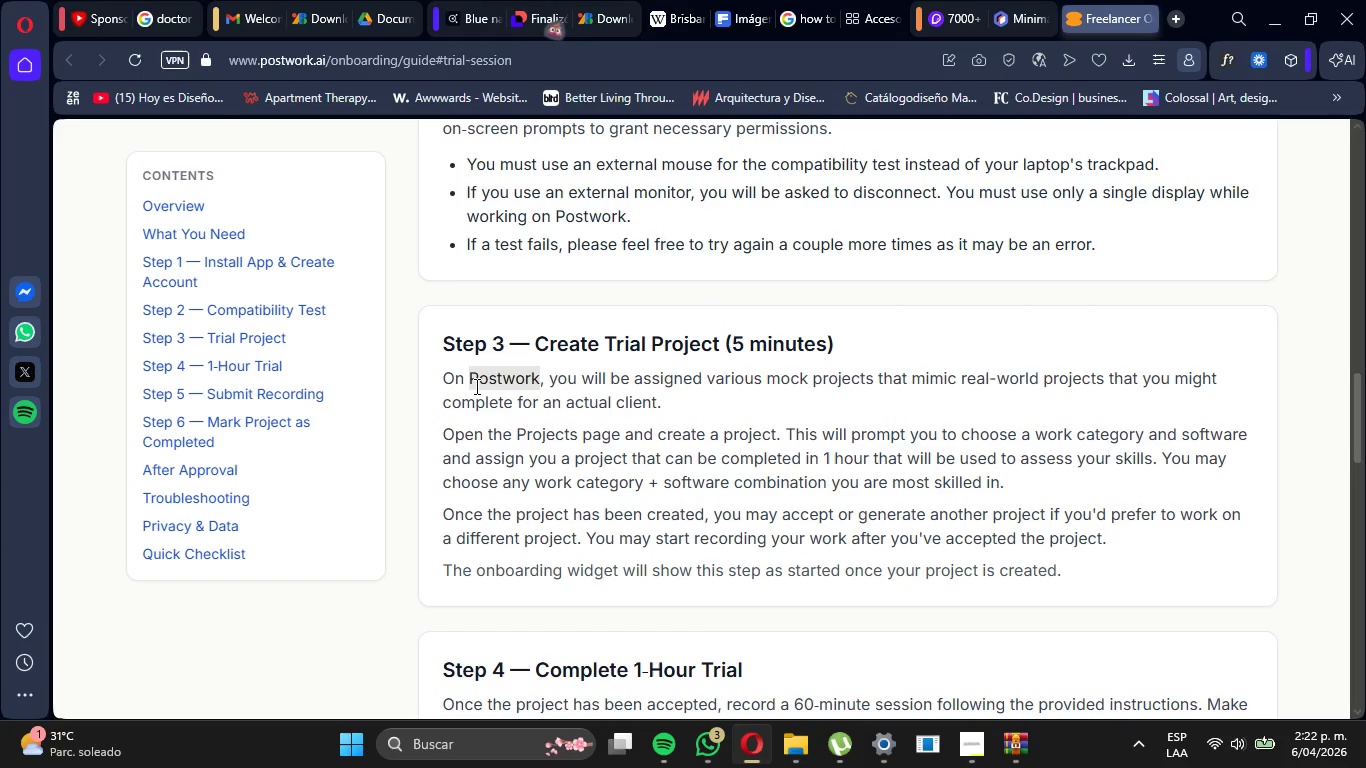 
left_click_drag(start_coordinate=[475, 386], to_coordinate=[1042, 551])
 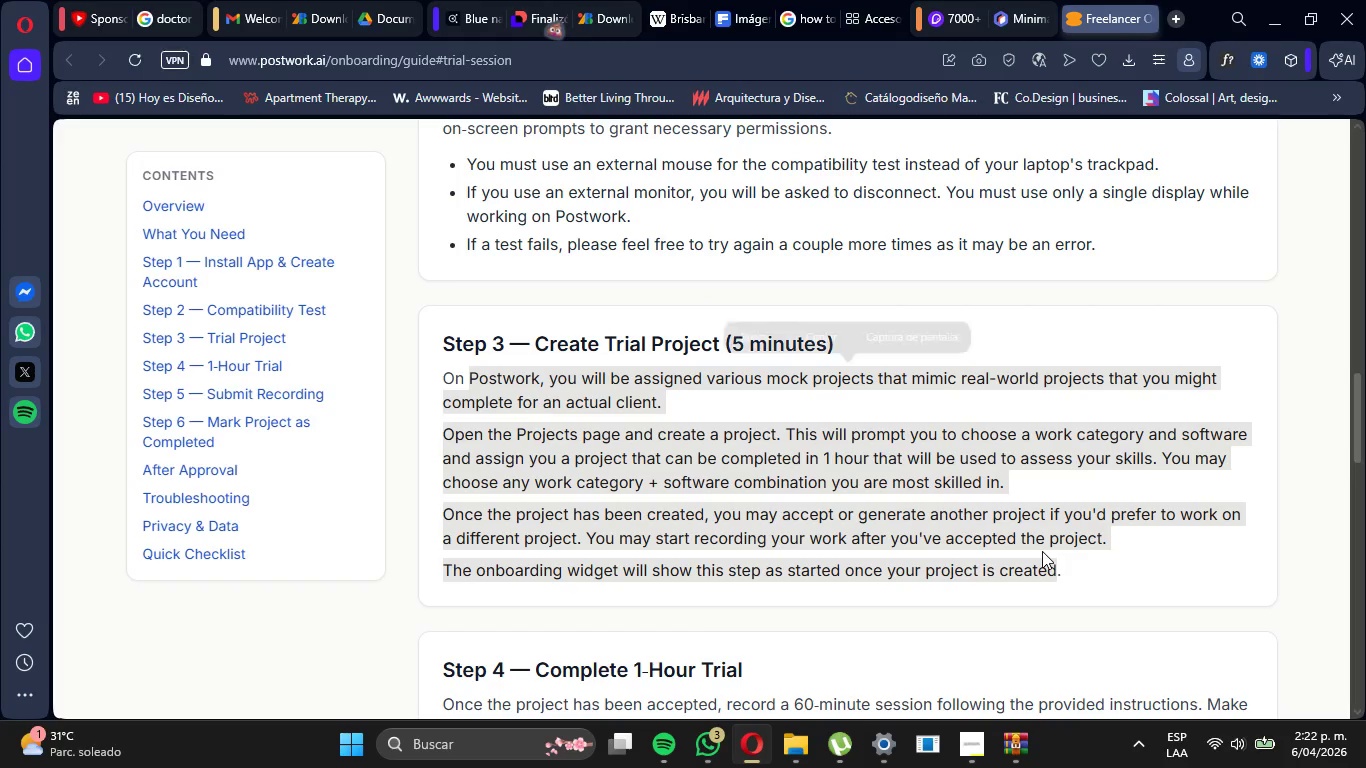 
left_click([1042, 551])
 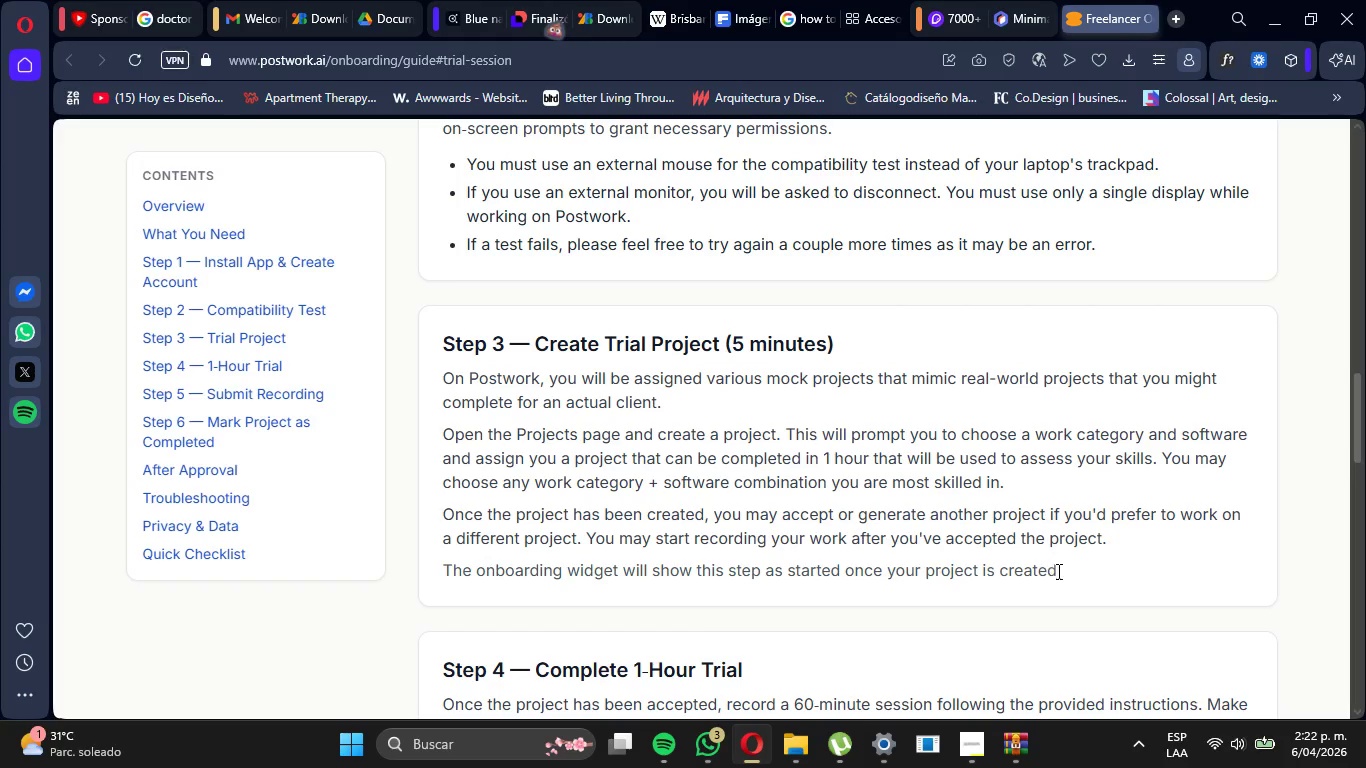 
left_click_drag(start_coordinate=[1057, 572], to_coordinate=[450, 366])
 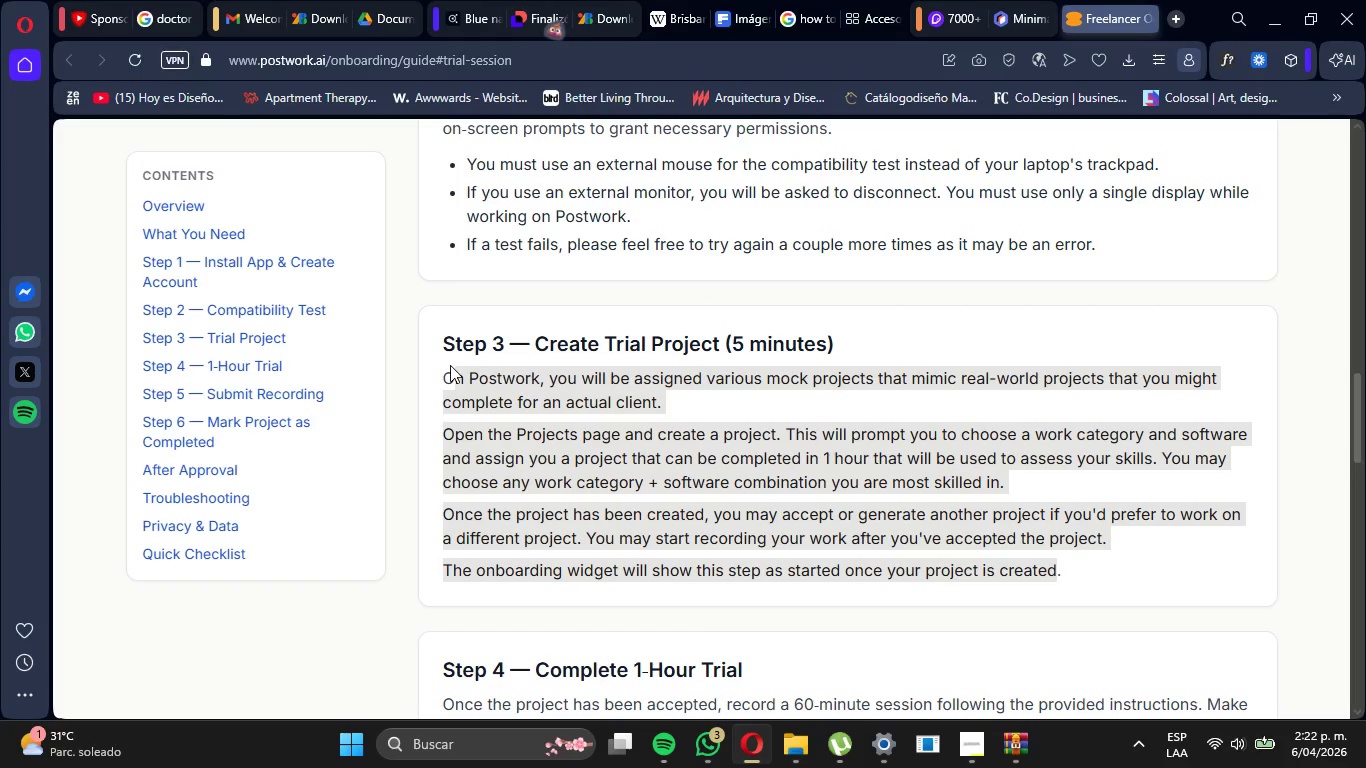 
left_click_drag(start_coordinate=[450, 365], to_coordinate=[510, 389])
 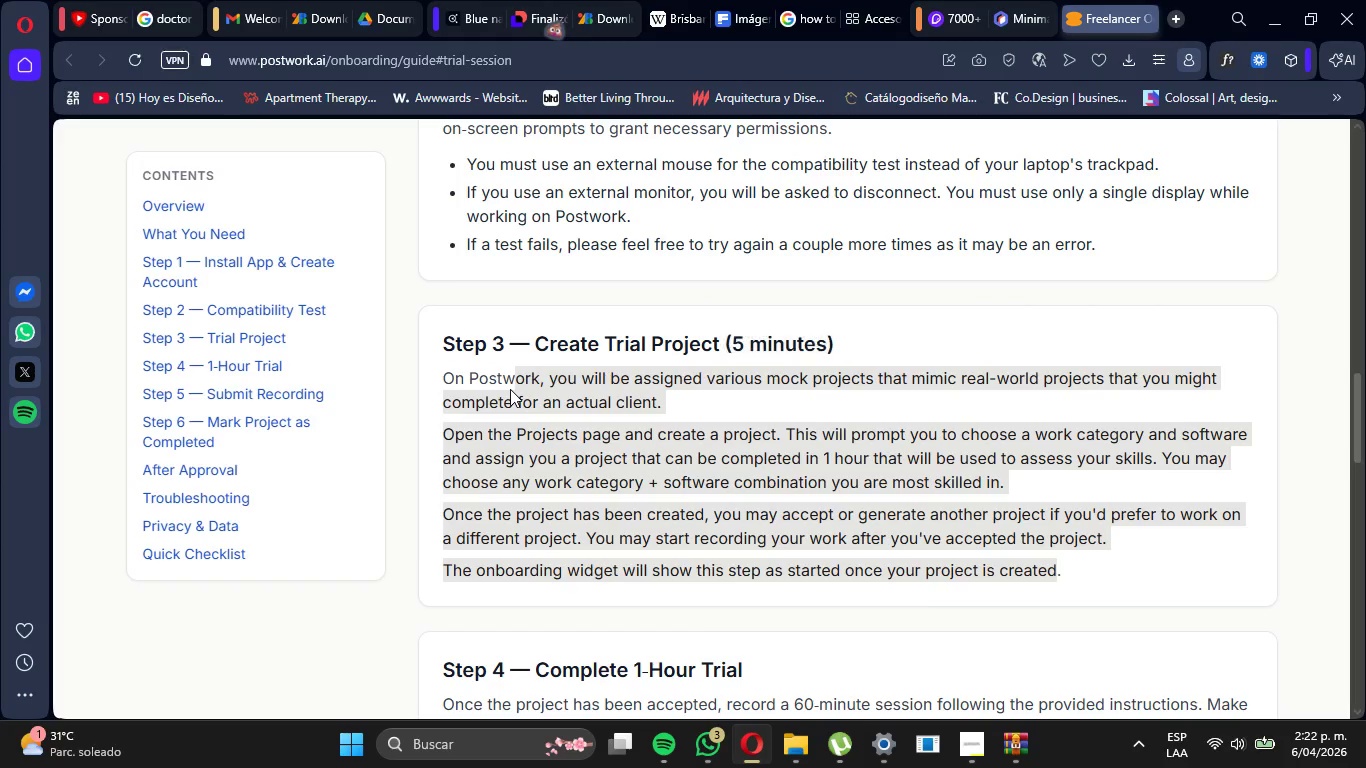 
left_click([510, 389])
 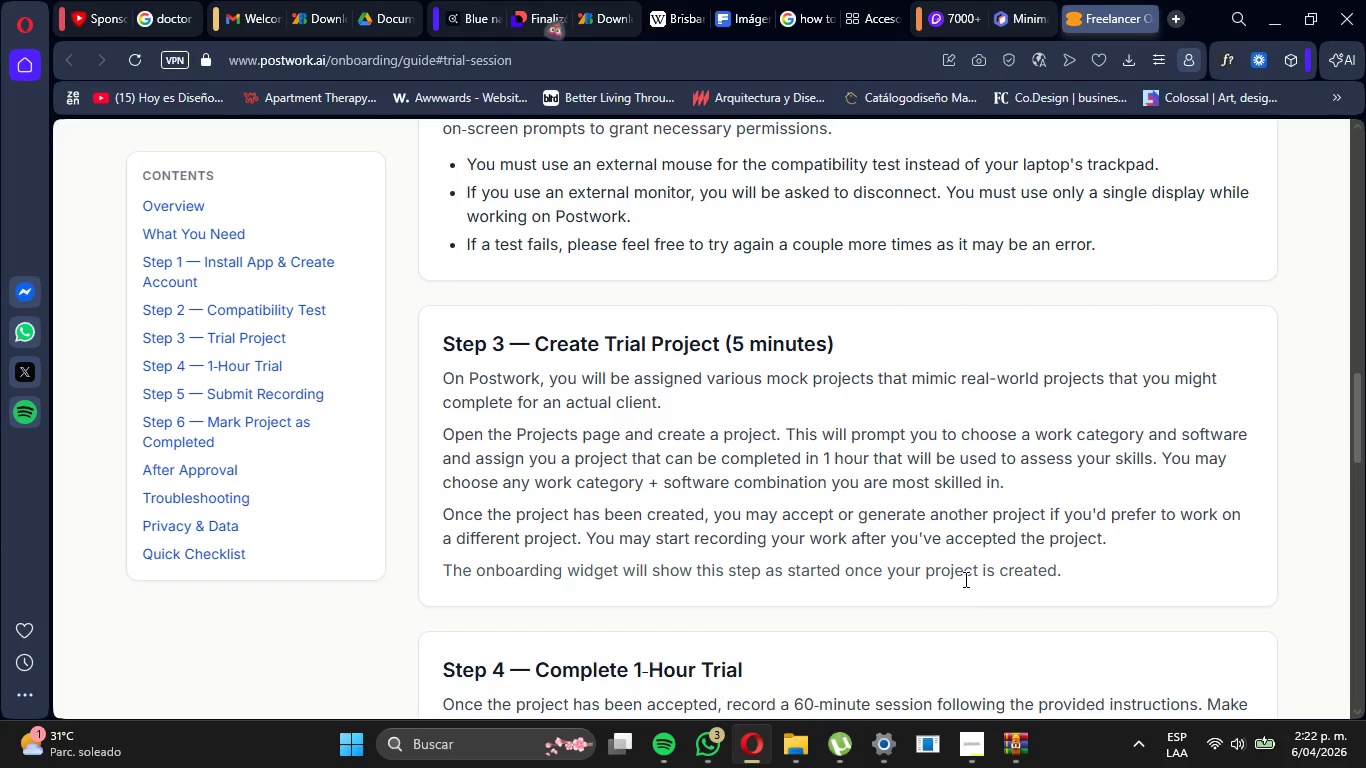 
scroll: coordinate [963, 580], scroll_direction: down, amount: 2.0
 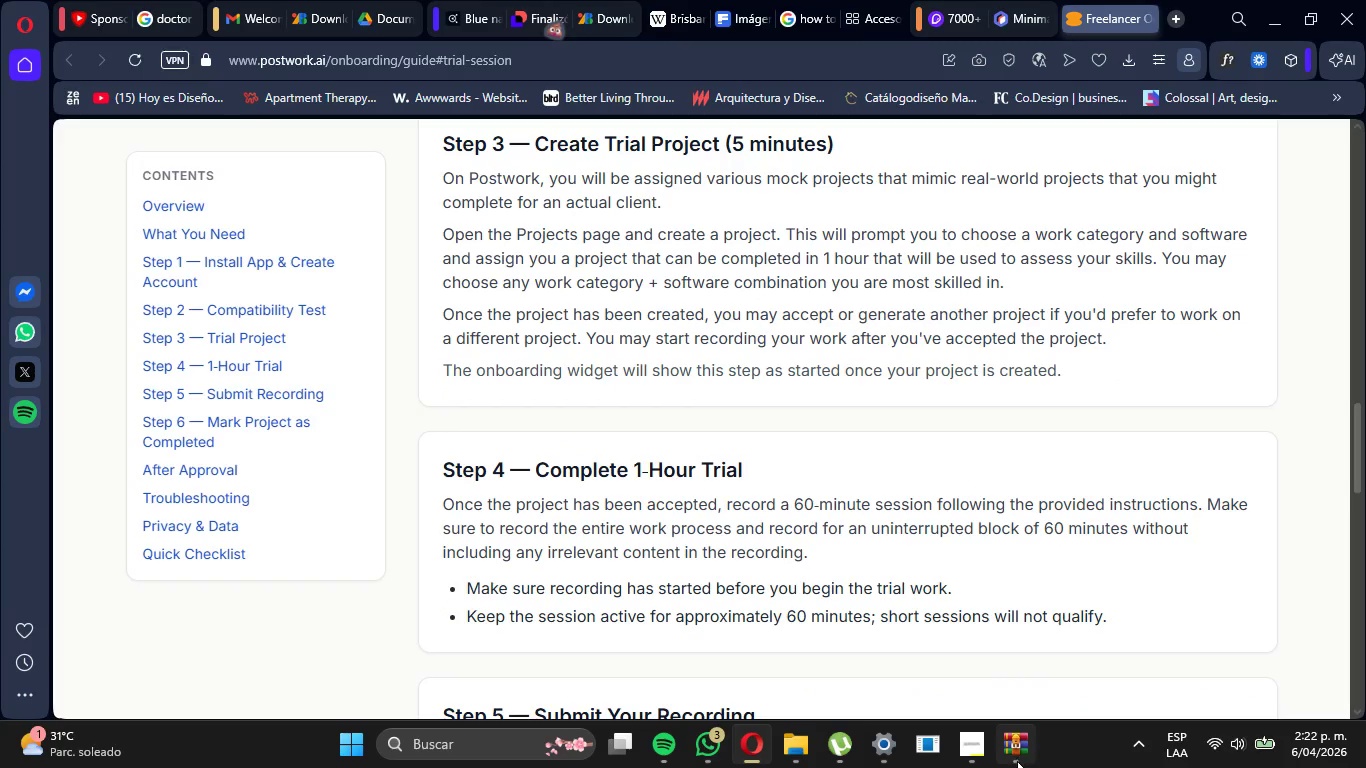 
left_click([1017, 761])
 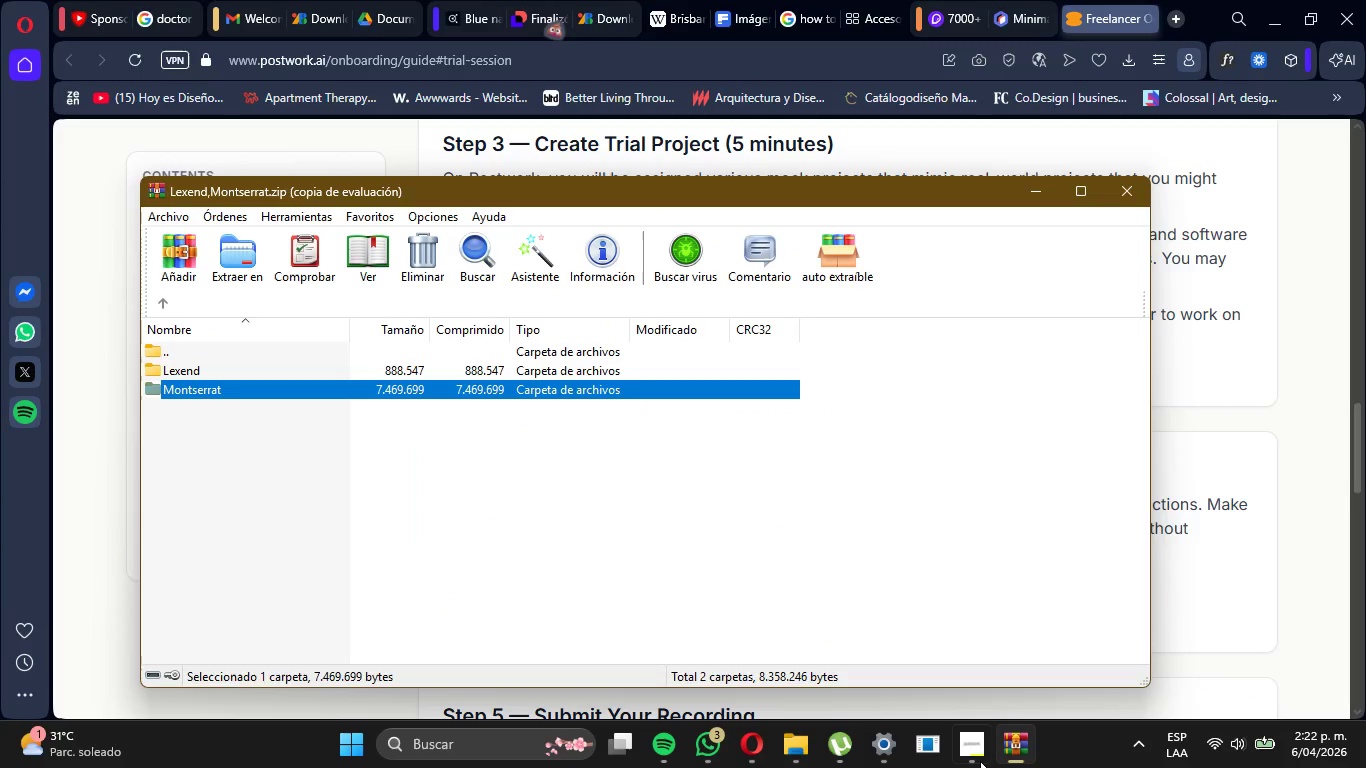 
left_click([979, 761])
 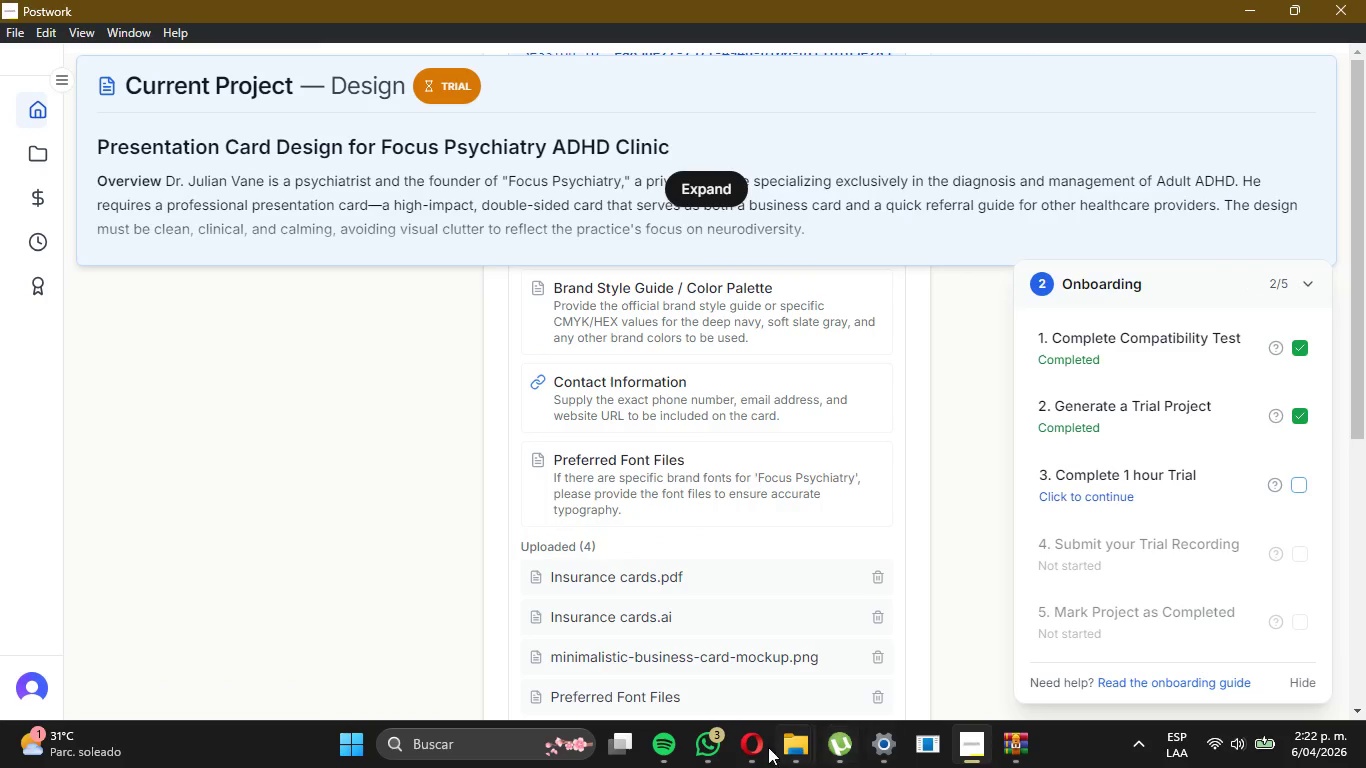 
left_click([745, 747])
 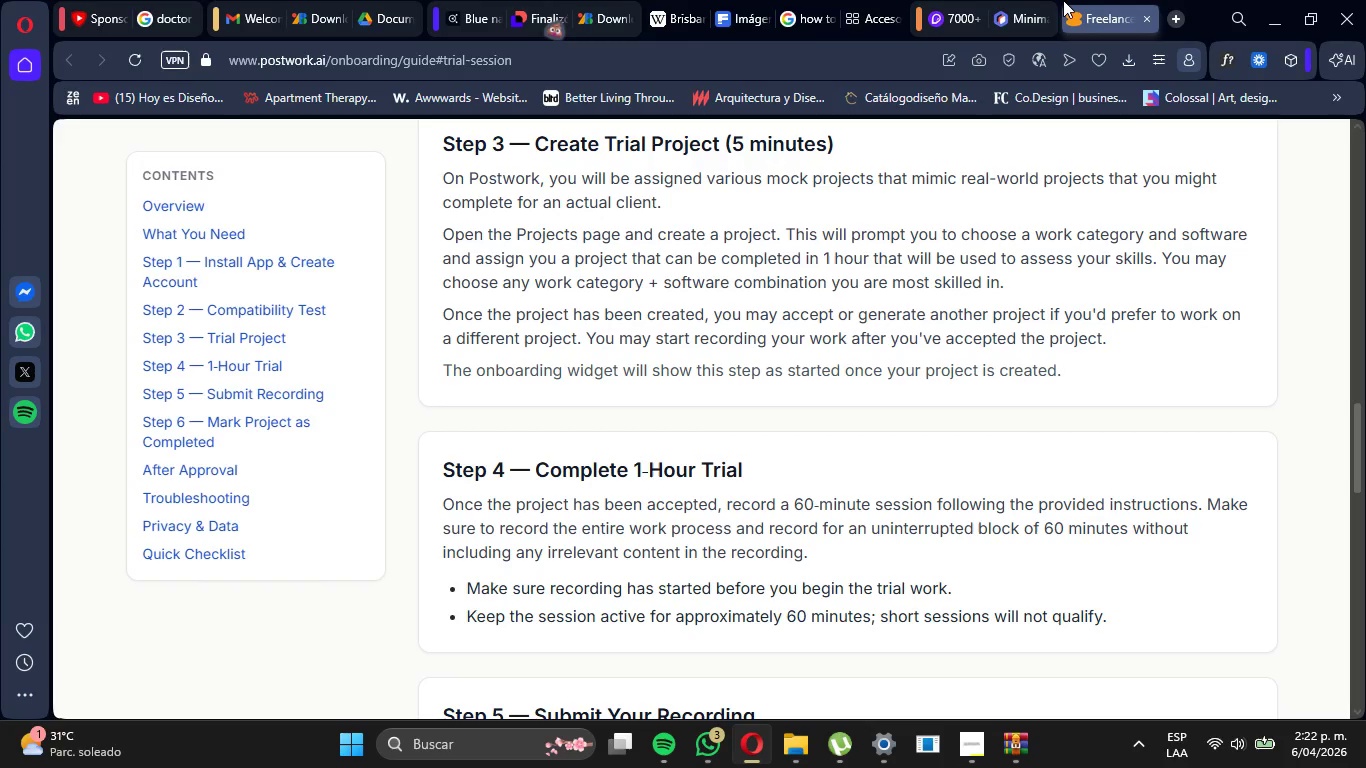 
left_click([1043, 0])
 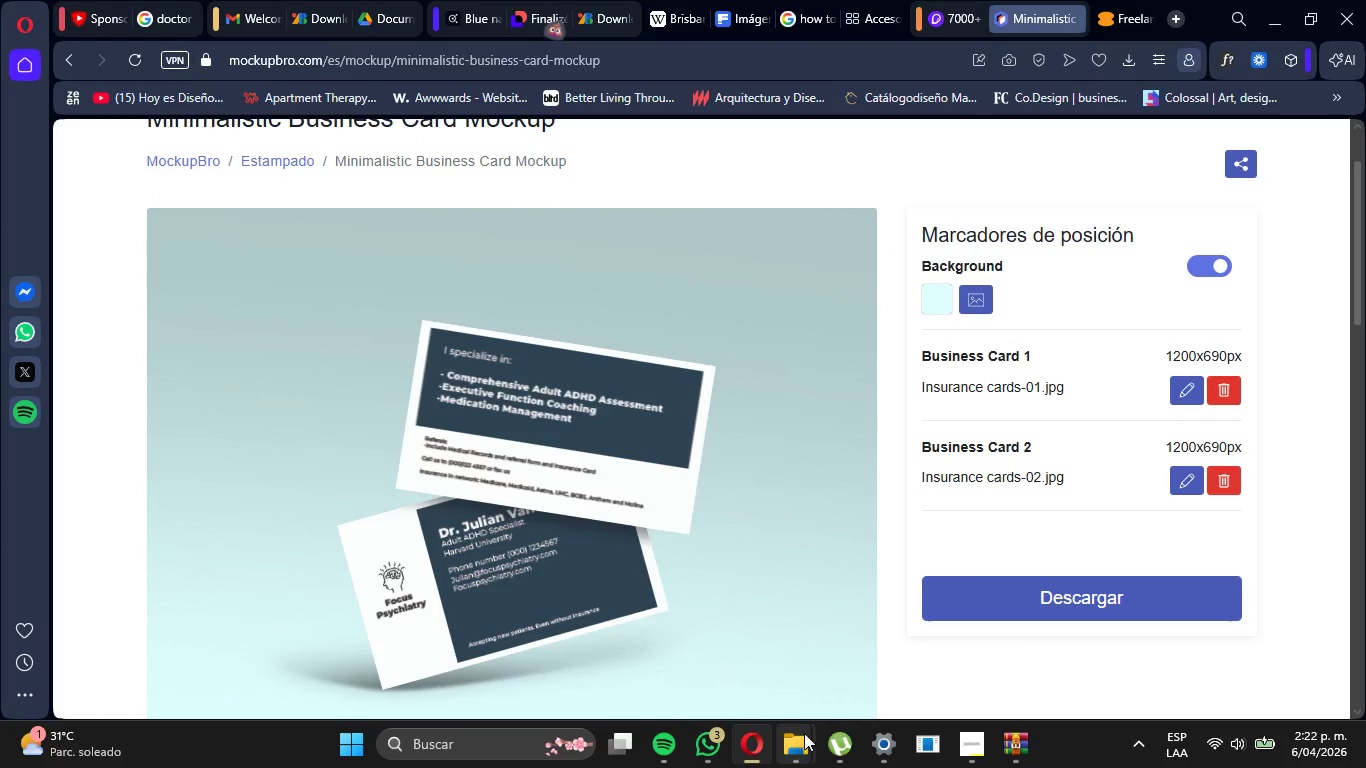 
left_click([963, 733])